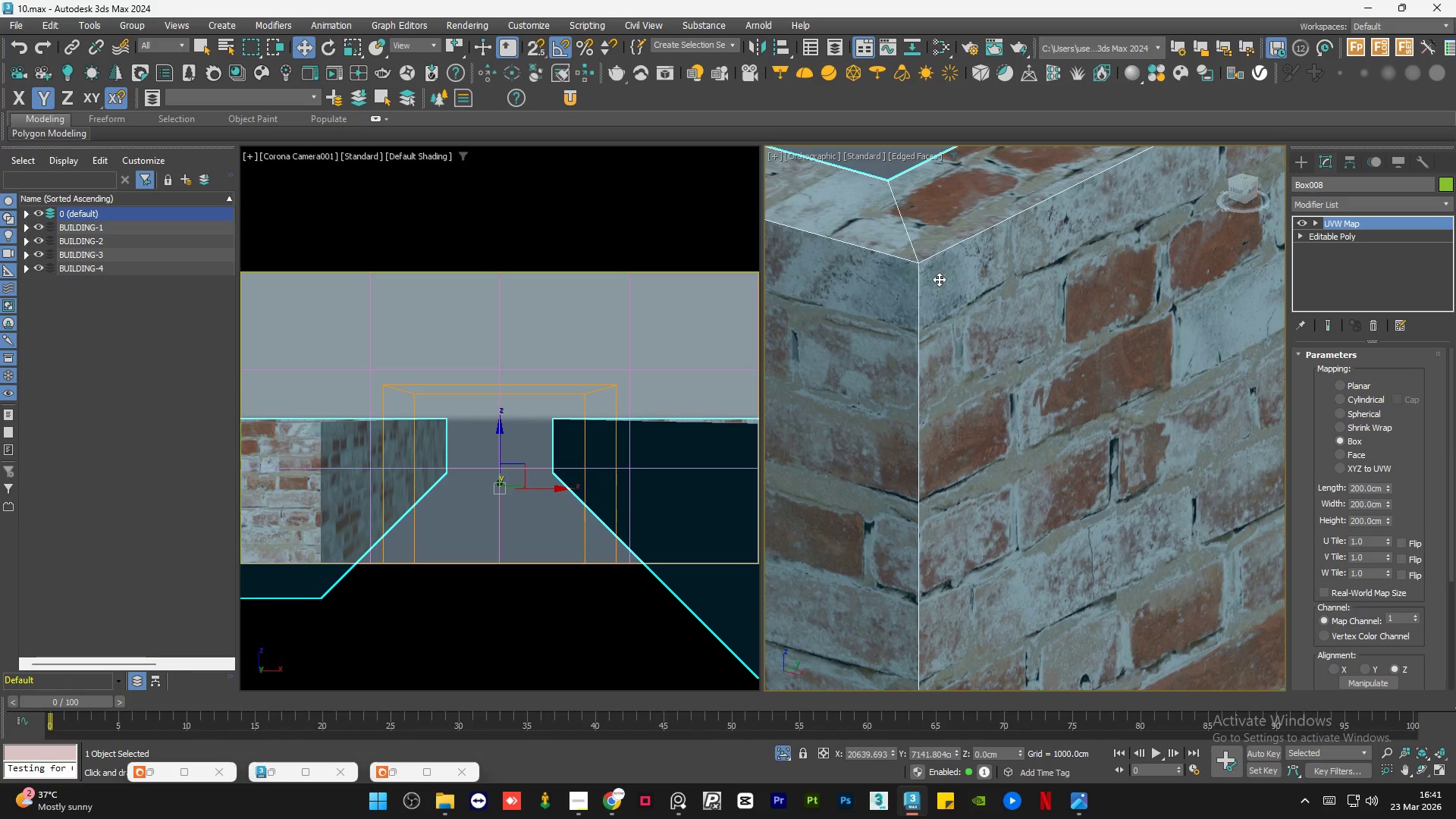 
scroll: coordinate [884, 329], scroll_direction: down, amount: 6.0
 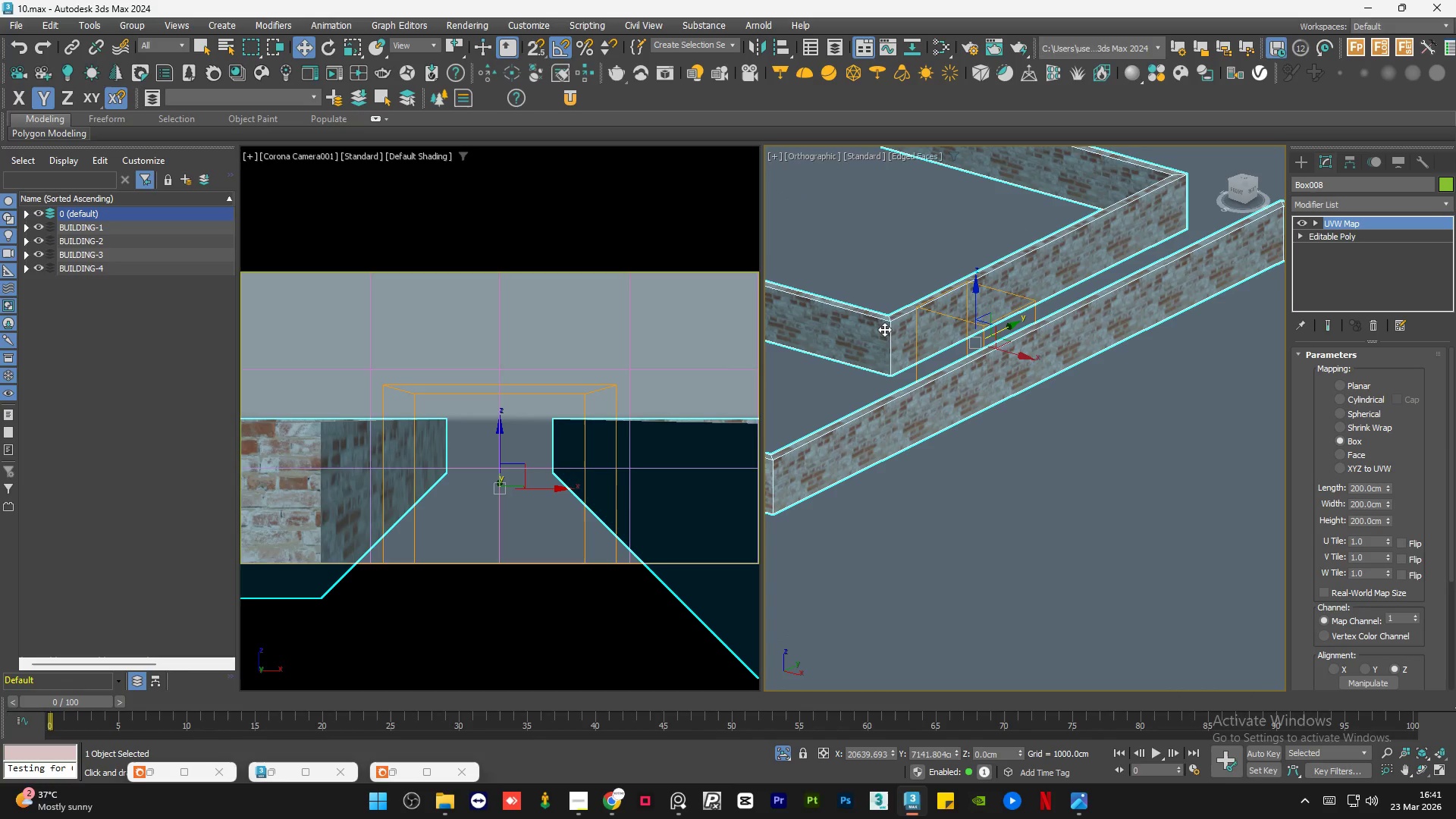 
left_click([1072, 548])
 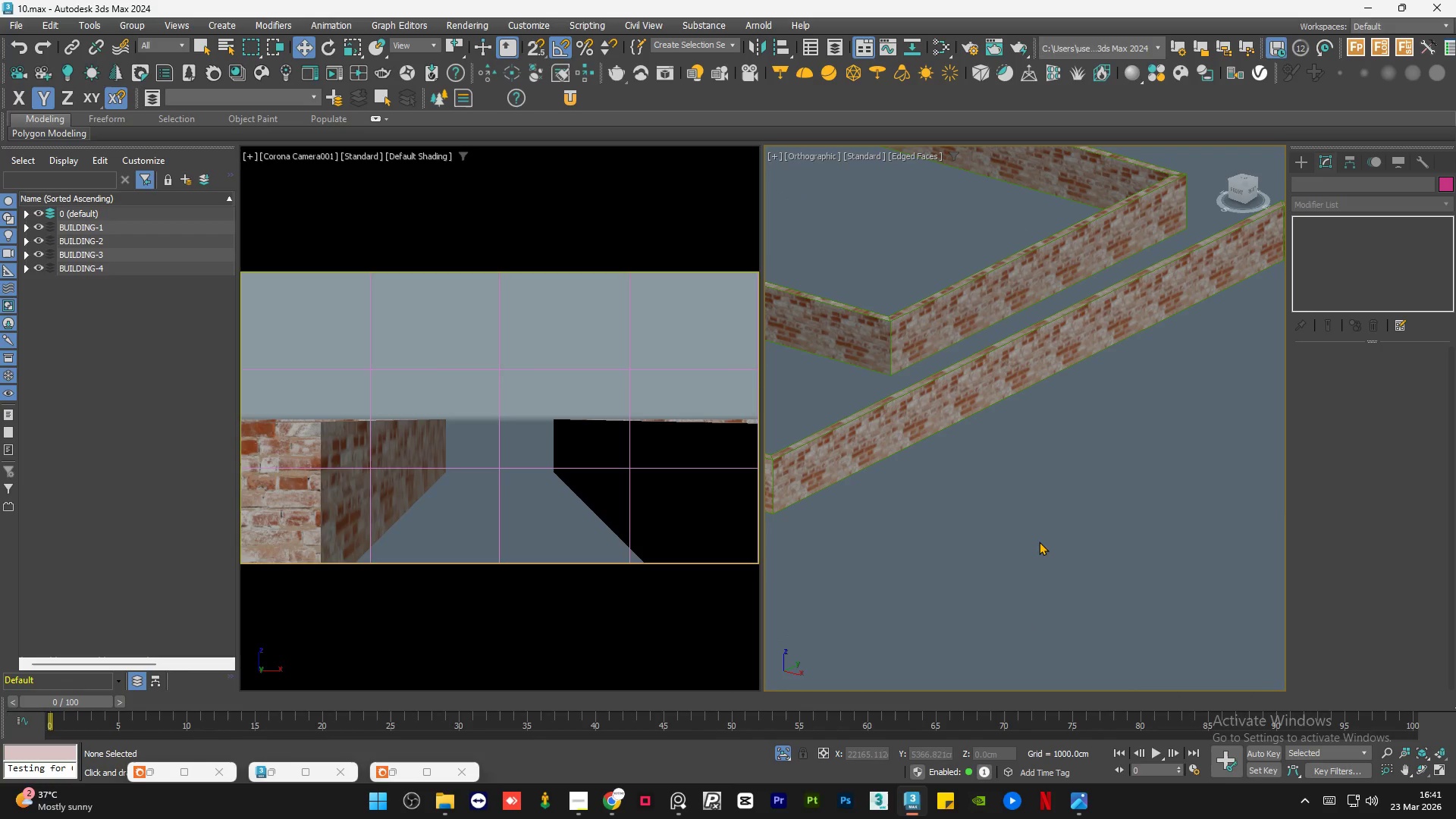 
left_click([1039, 541])
 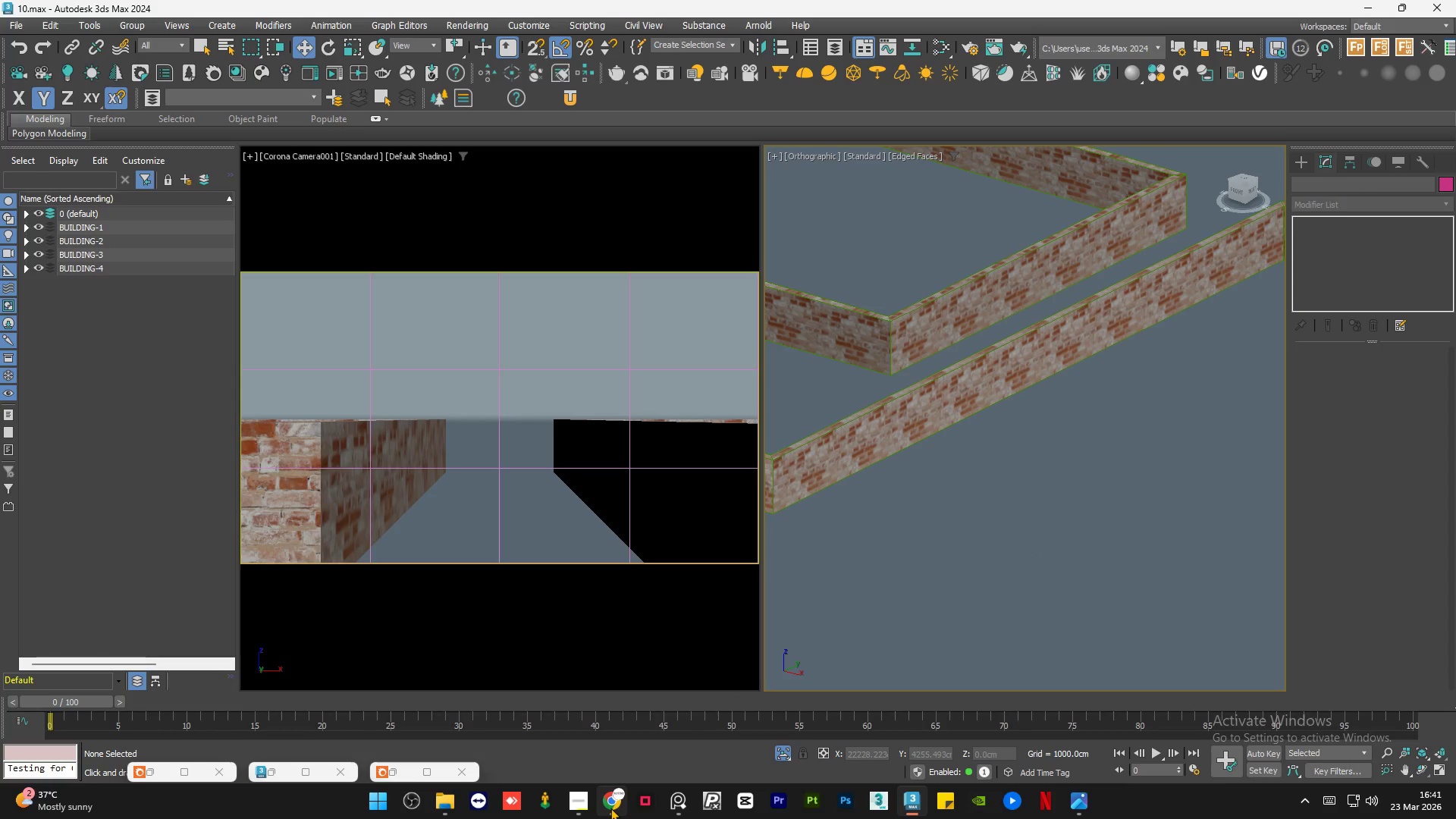 
left_click([610, 808])
 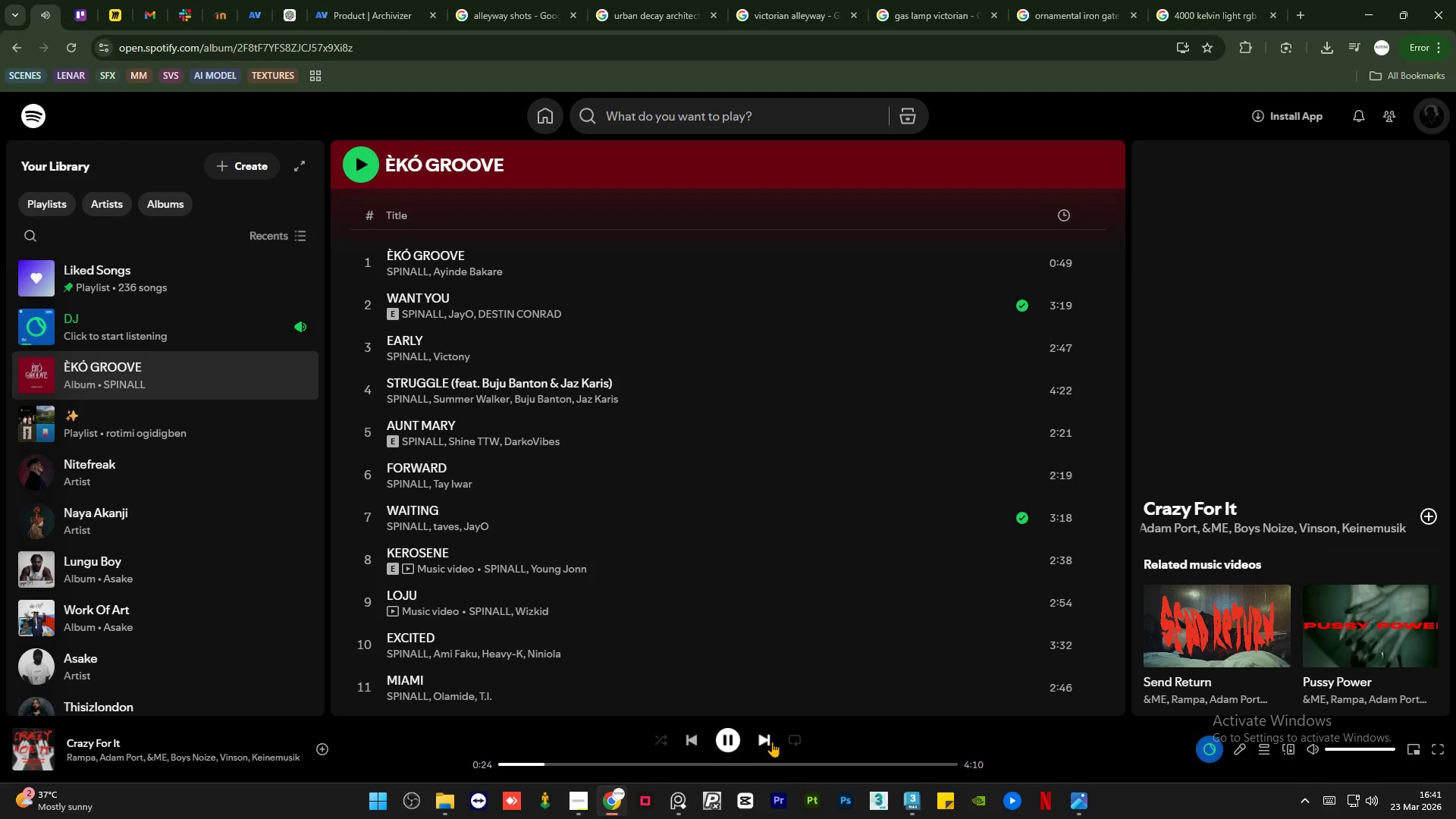 
left_click([768, 742])
 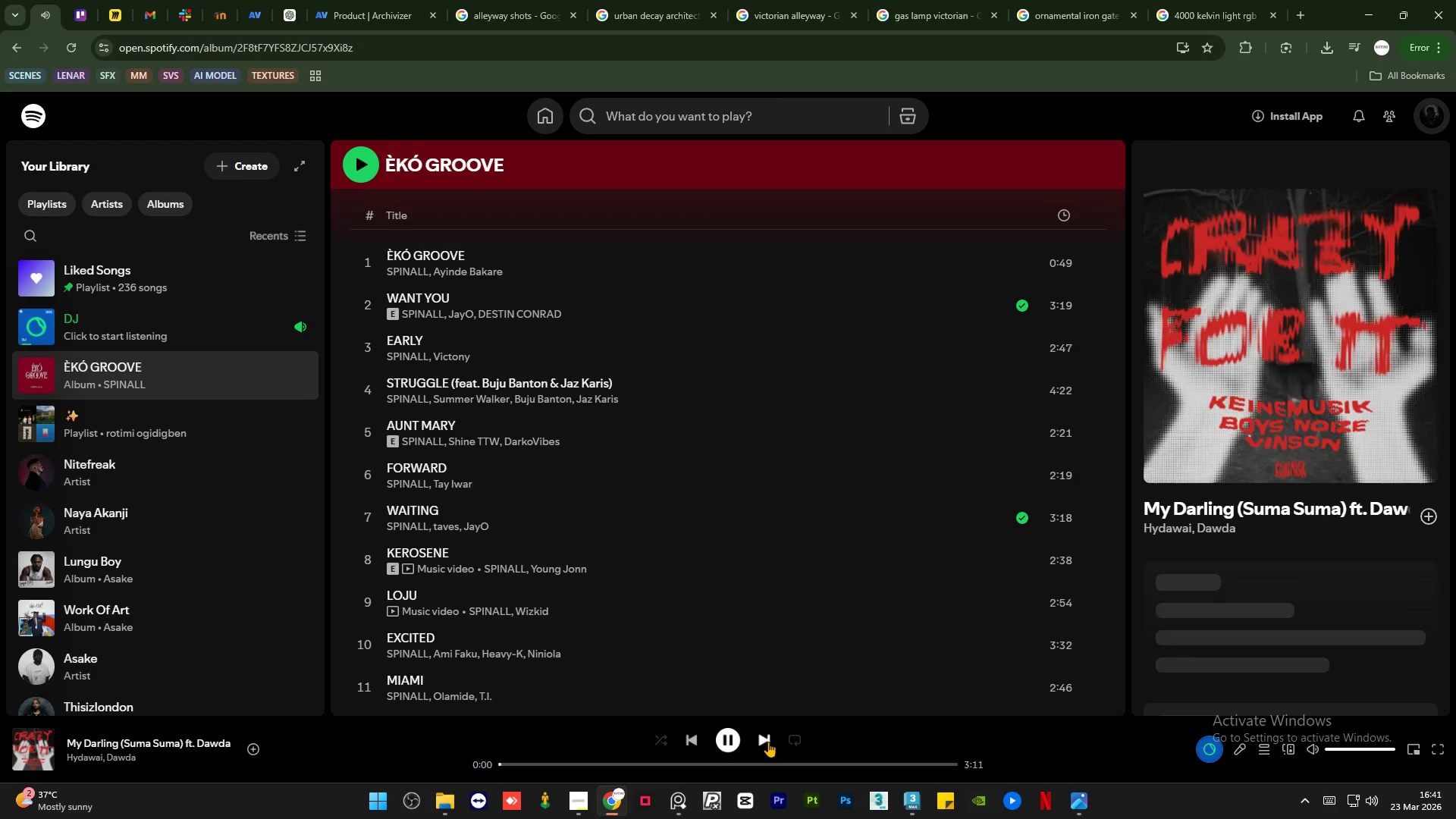 
left_click([768, 742])
 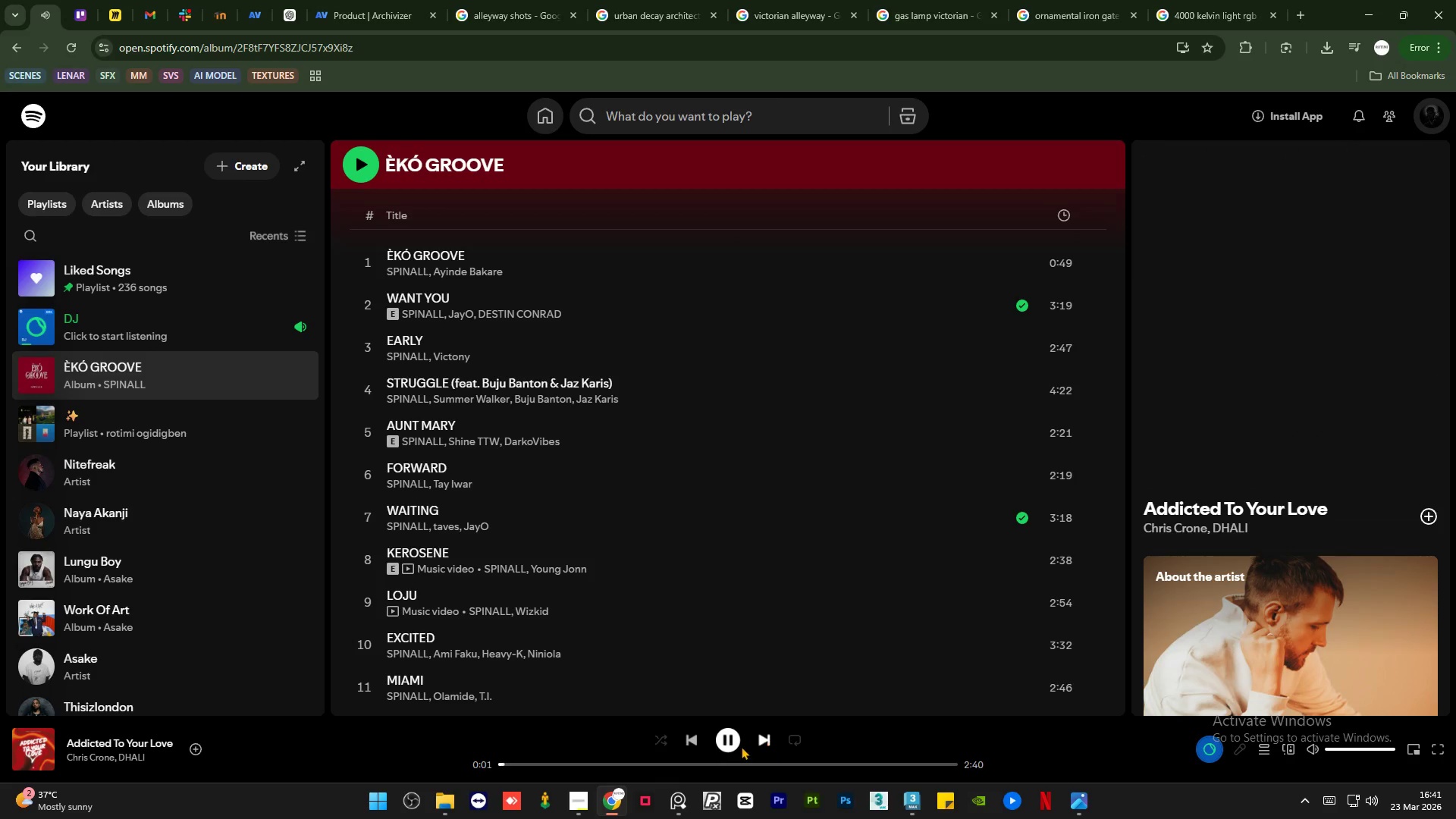 
left_click([626, 766])
 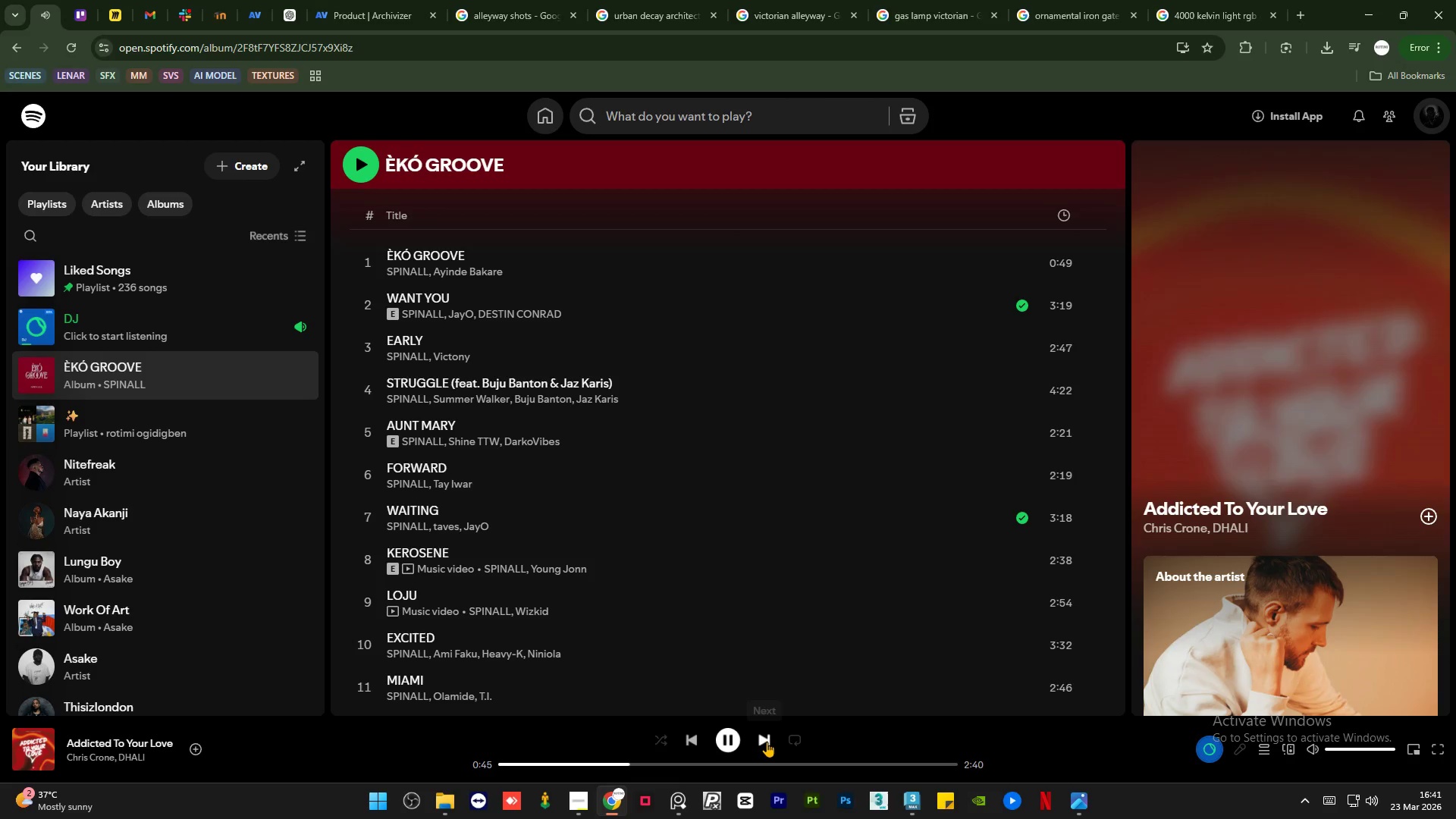 
left_click([767, 742])
 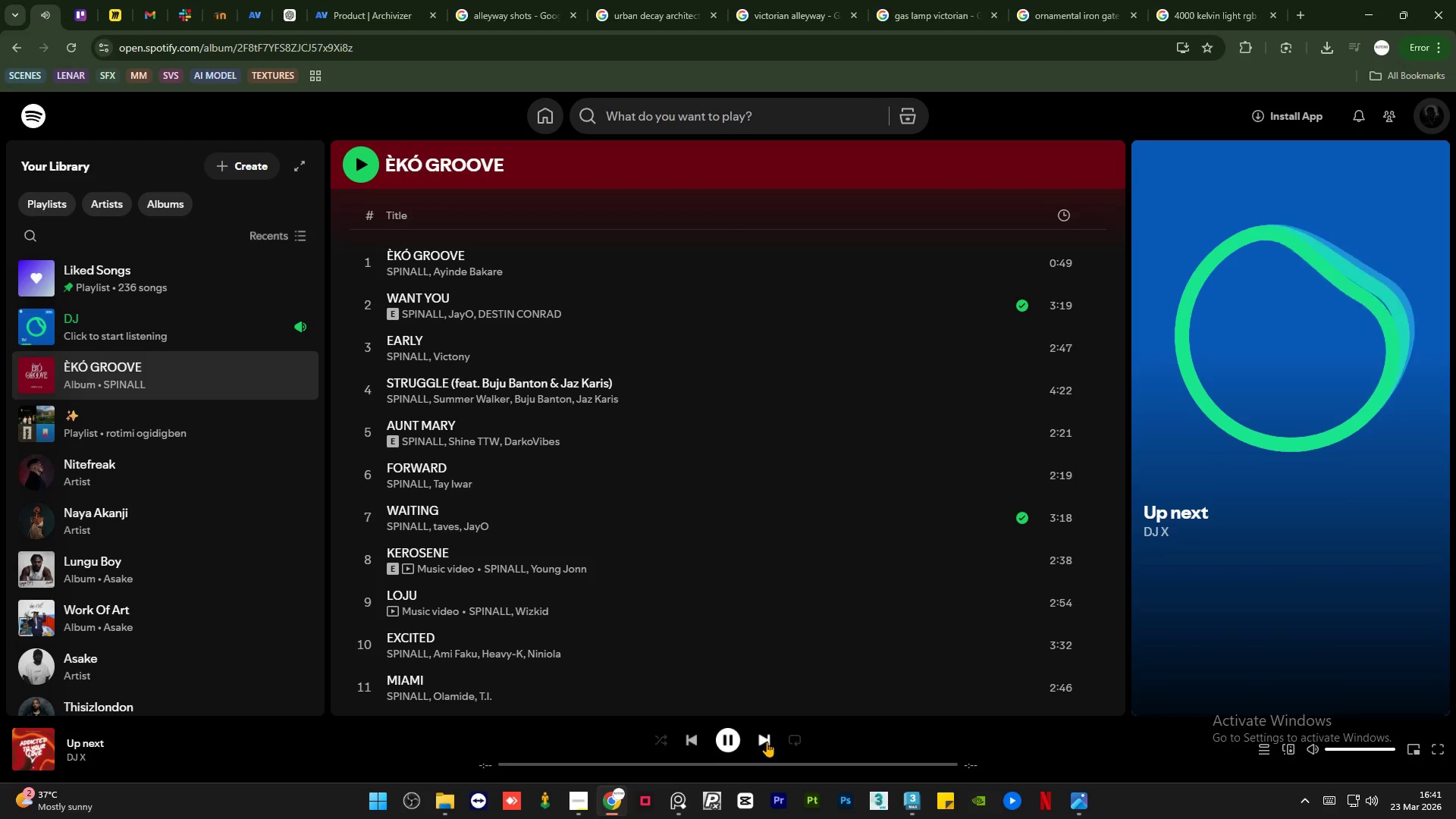 
left_click([767, 742])
 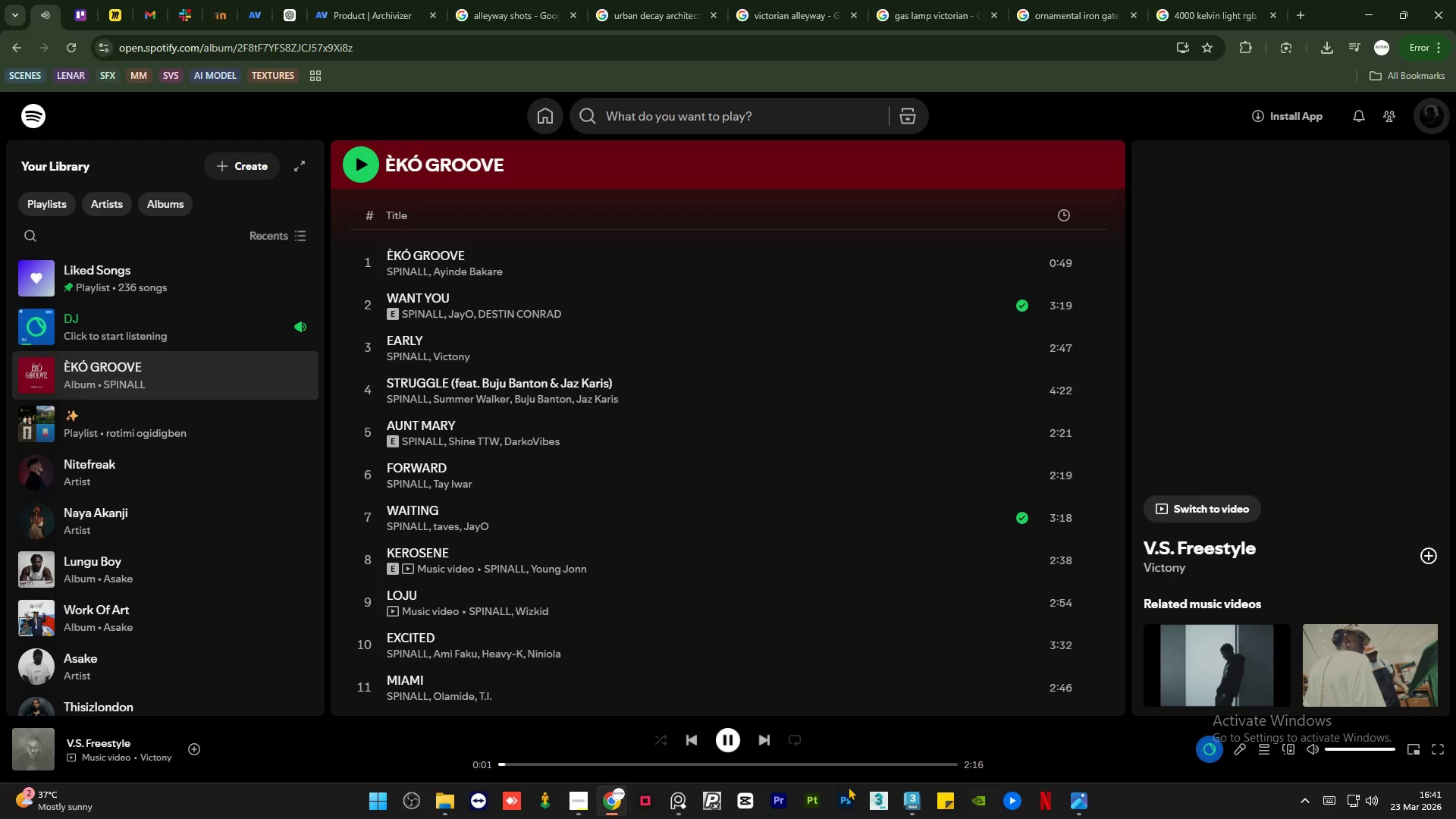 
left_click([913, 805])
 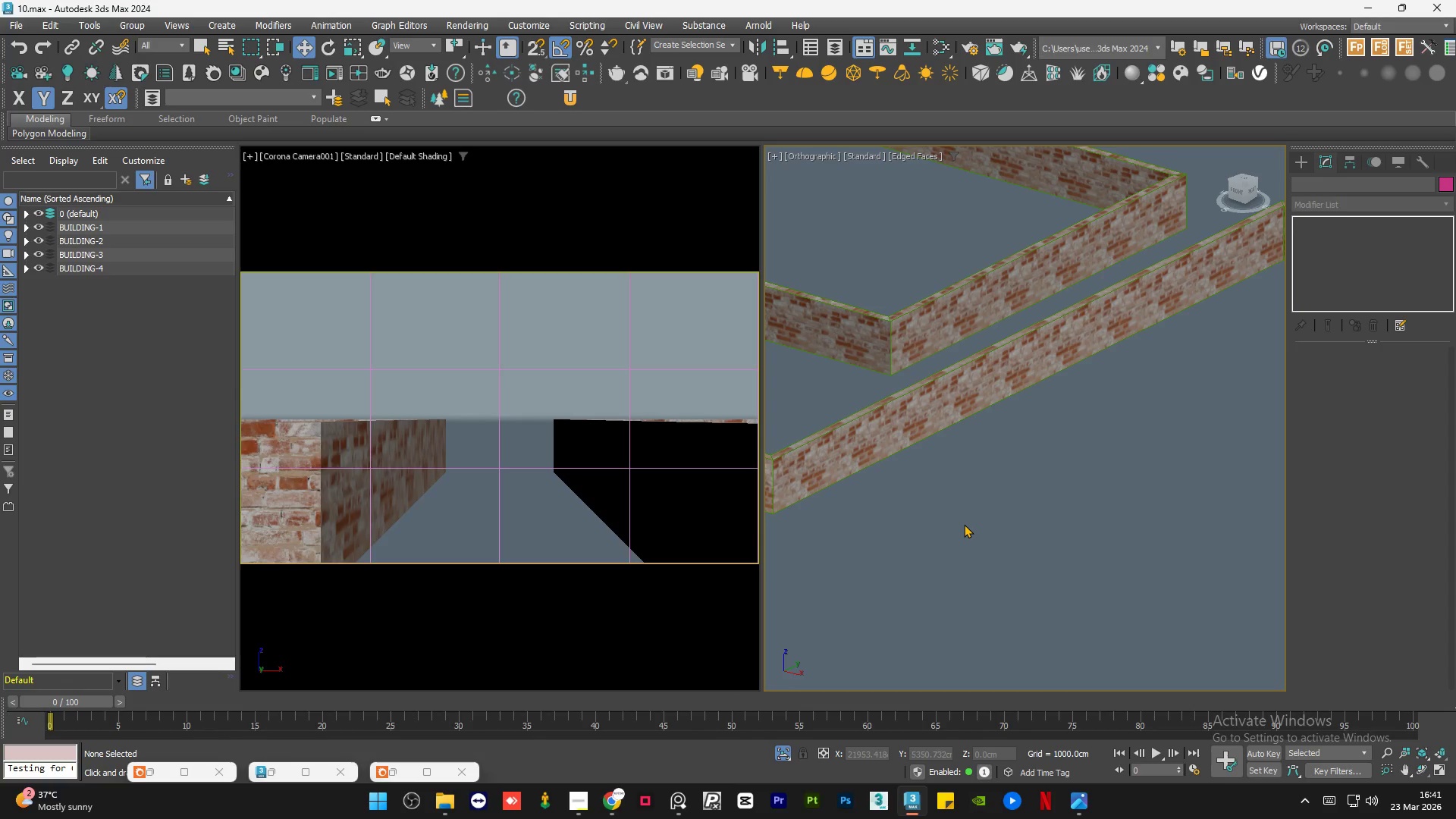 
hold_key(key=AltLeft, duration=0.61)
 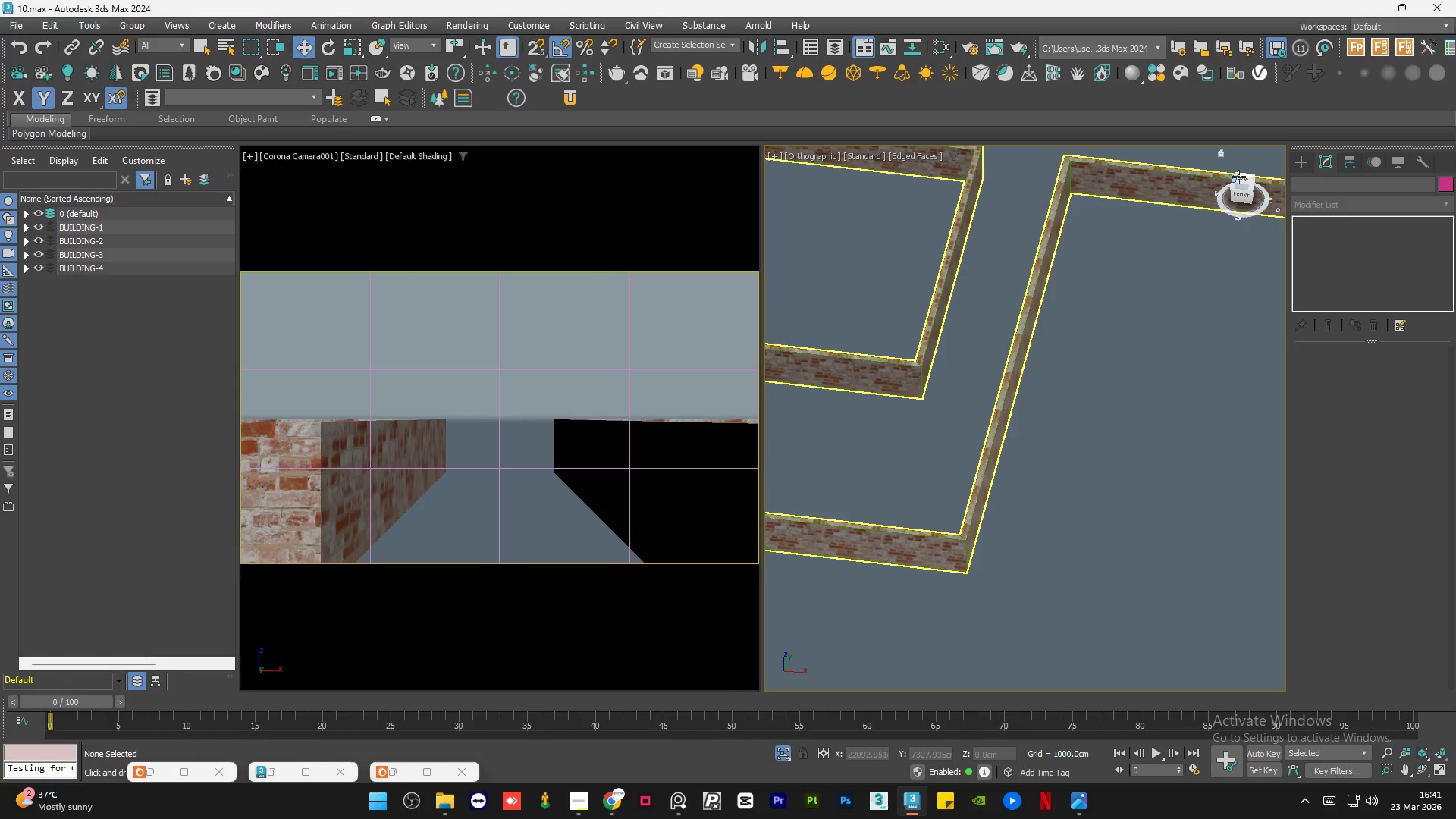 
scroll: coordinate [981, 384], scroll_direction: down, amount: 1.0
 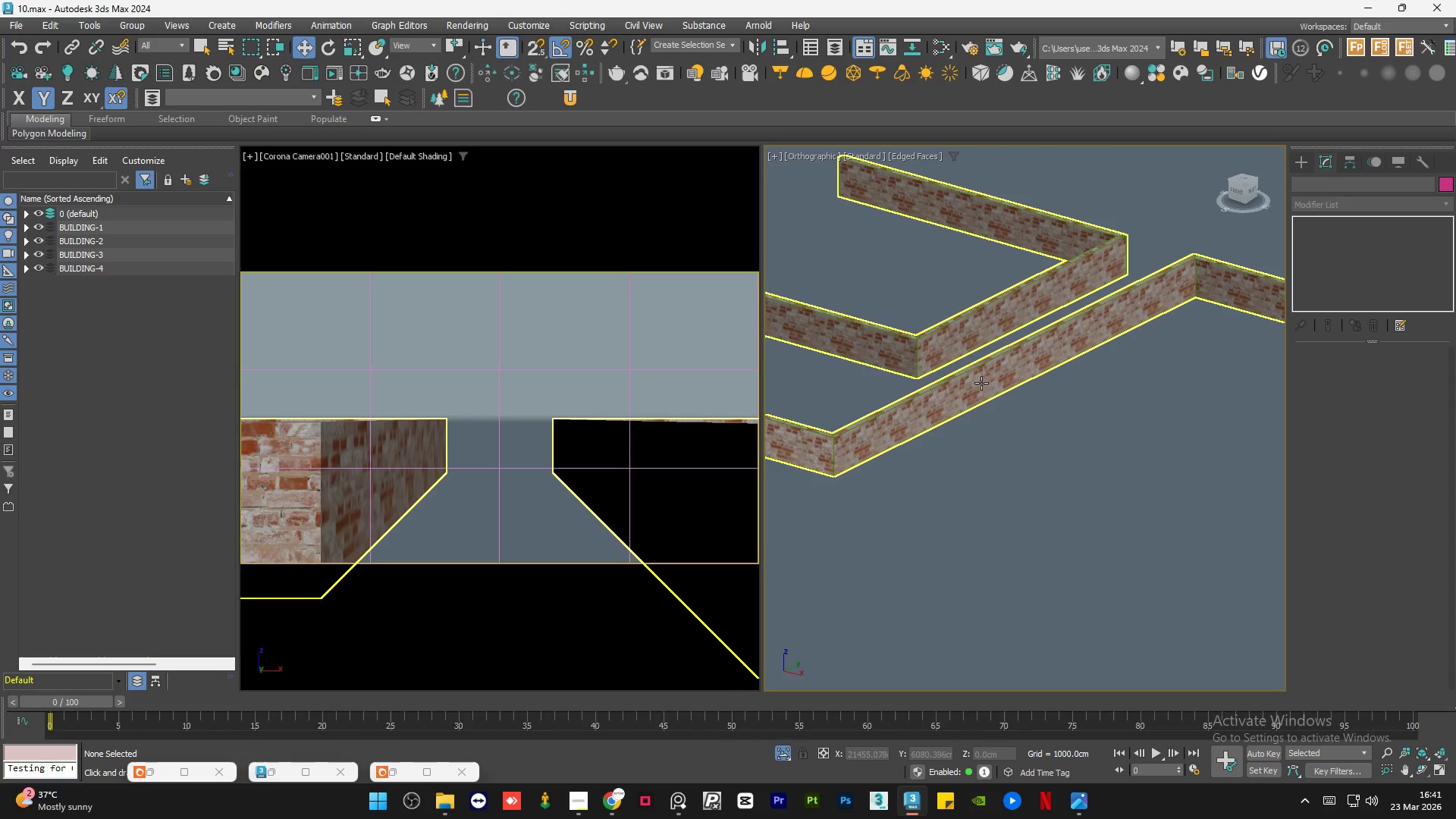 
left_click([1239, 177])
 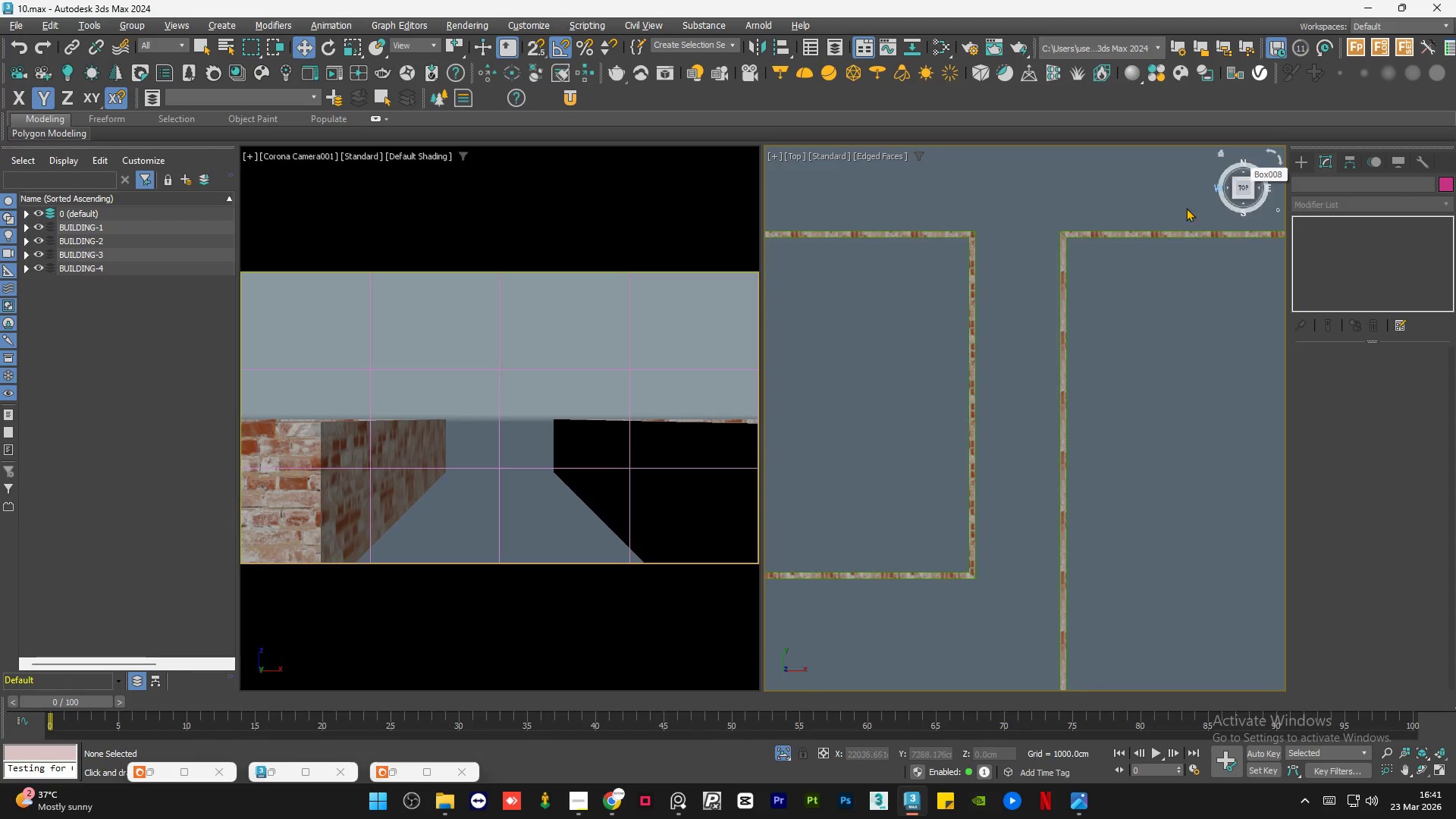 
scroll: coordinate [941, 304], scroll_direction: down, amount: 1.0
 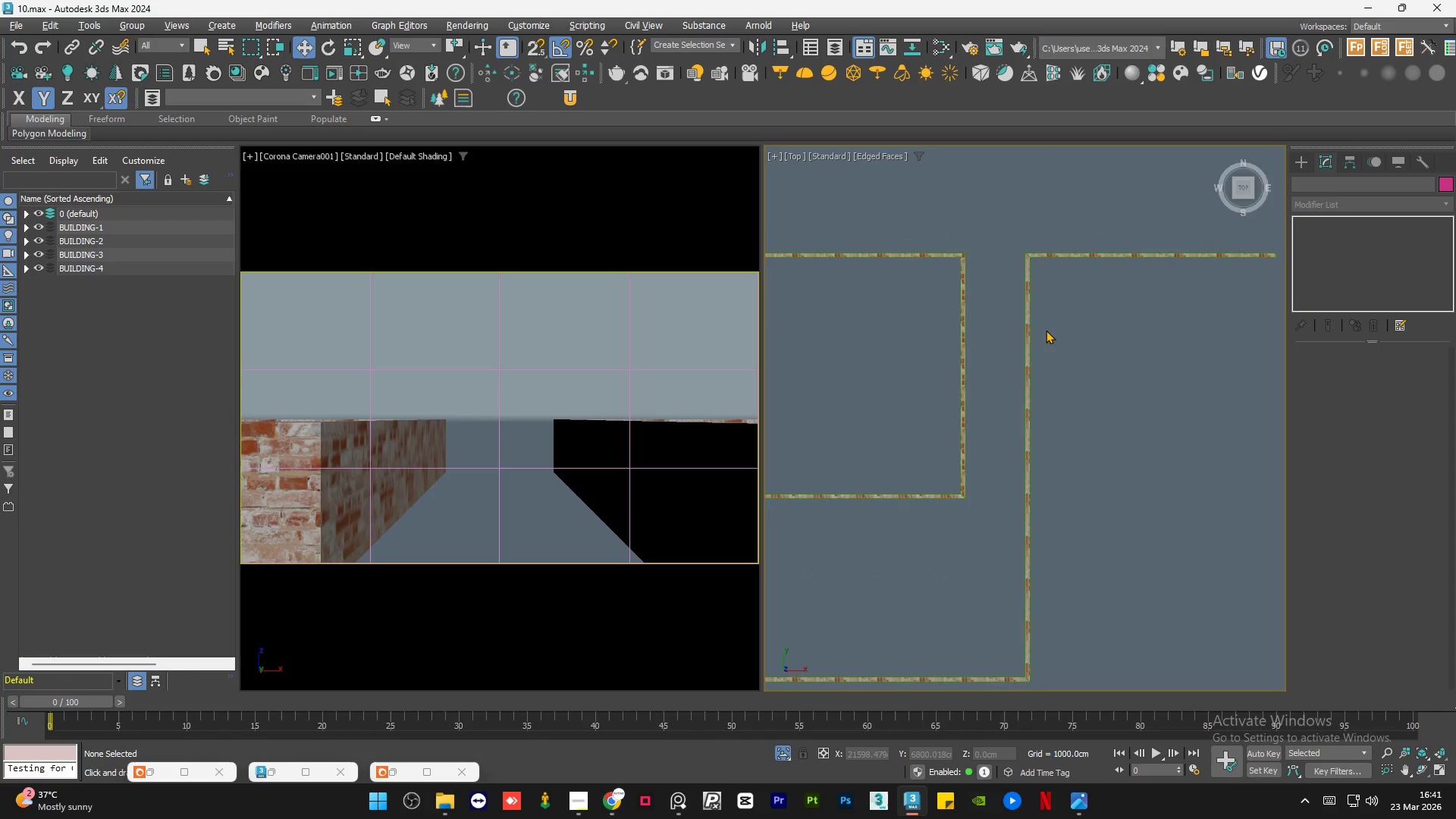 
scroll: coordinate [1059, 332], scroll_direction: up, amount: 1.0
 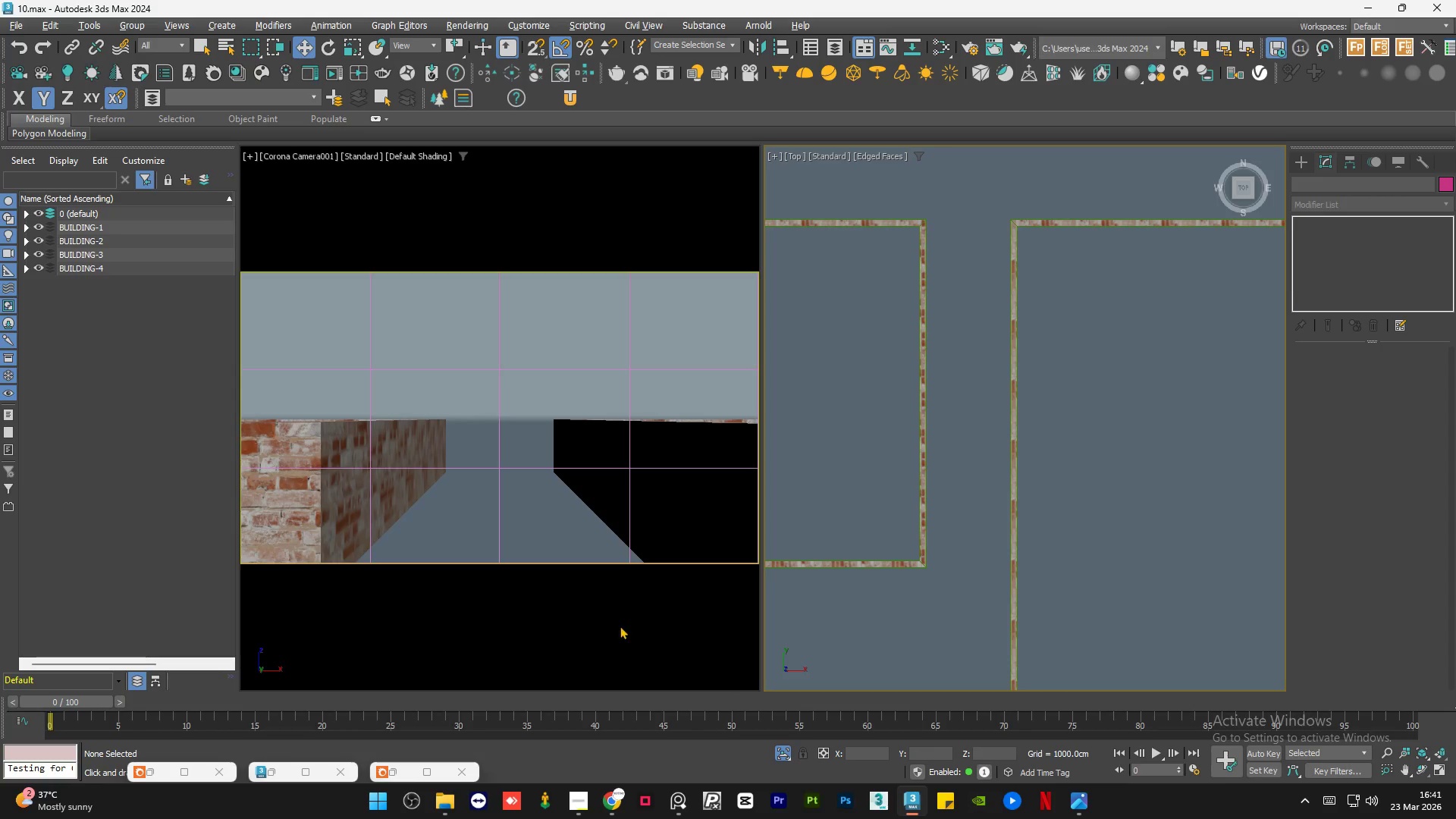 
wait(5.01)
 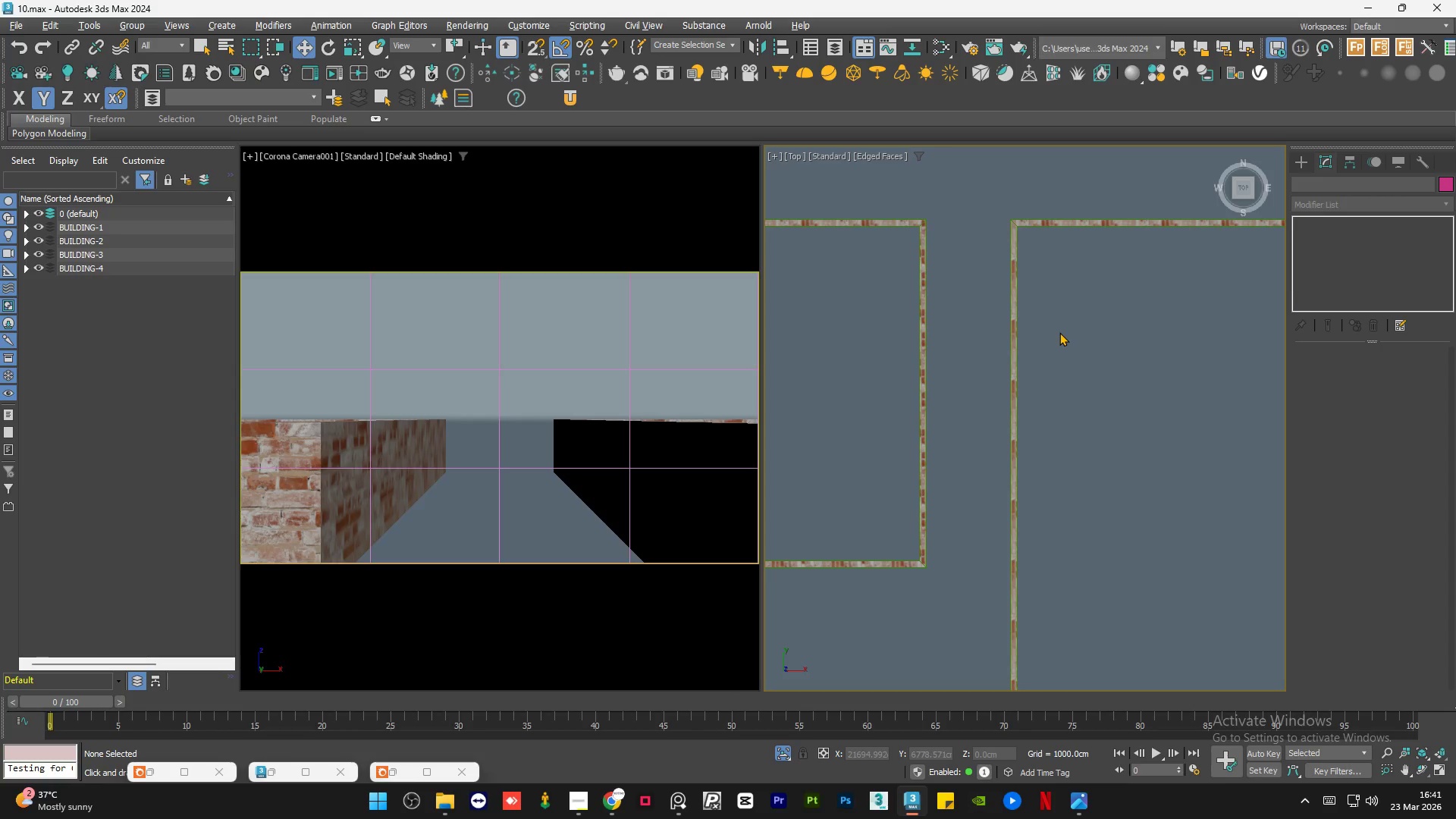 
left_click([580, 794])